 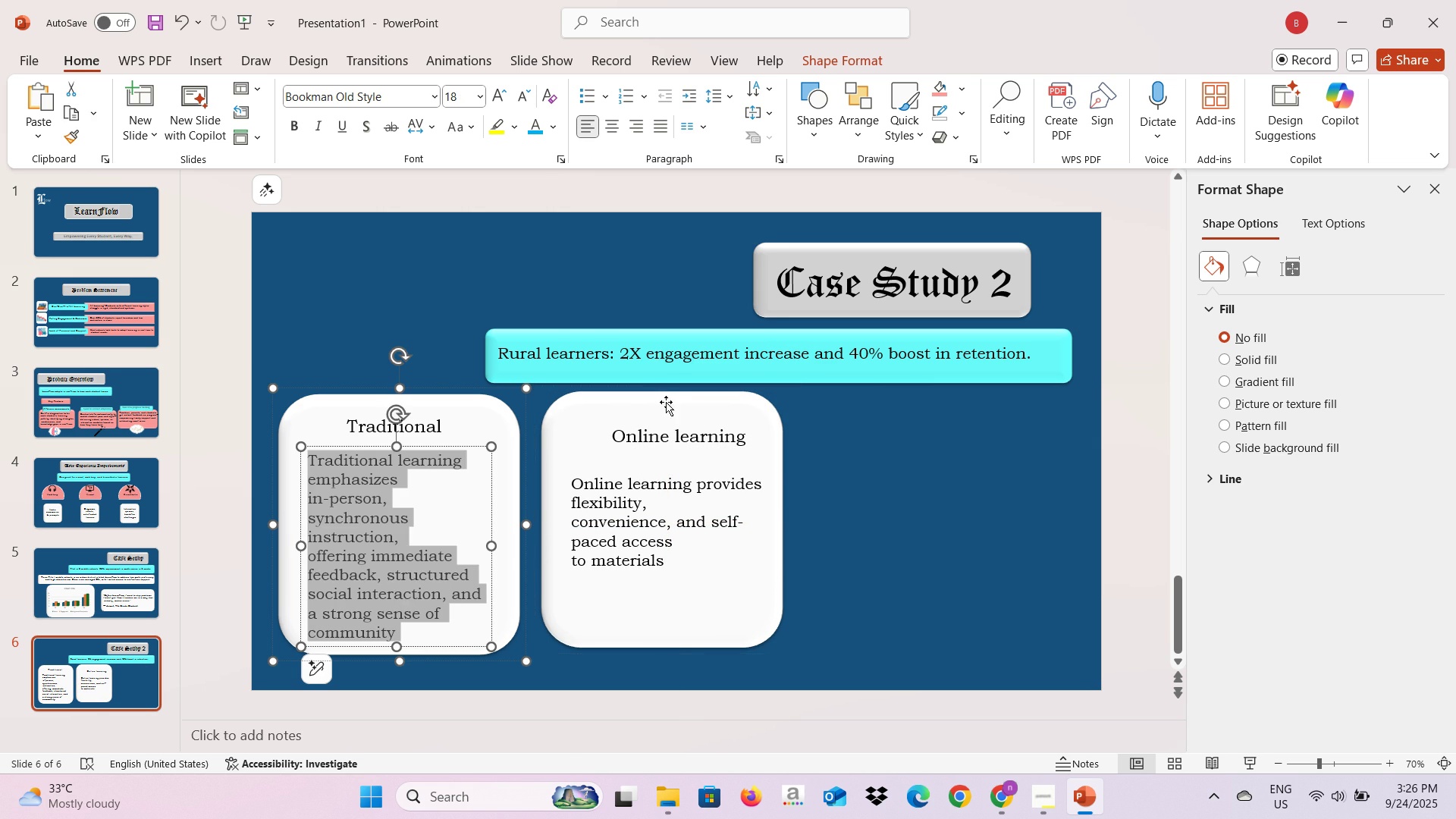 
left_click([605, 127])
 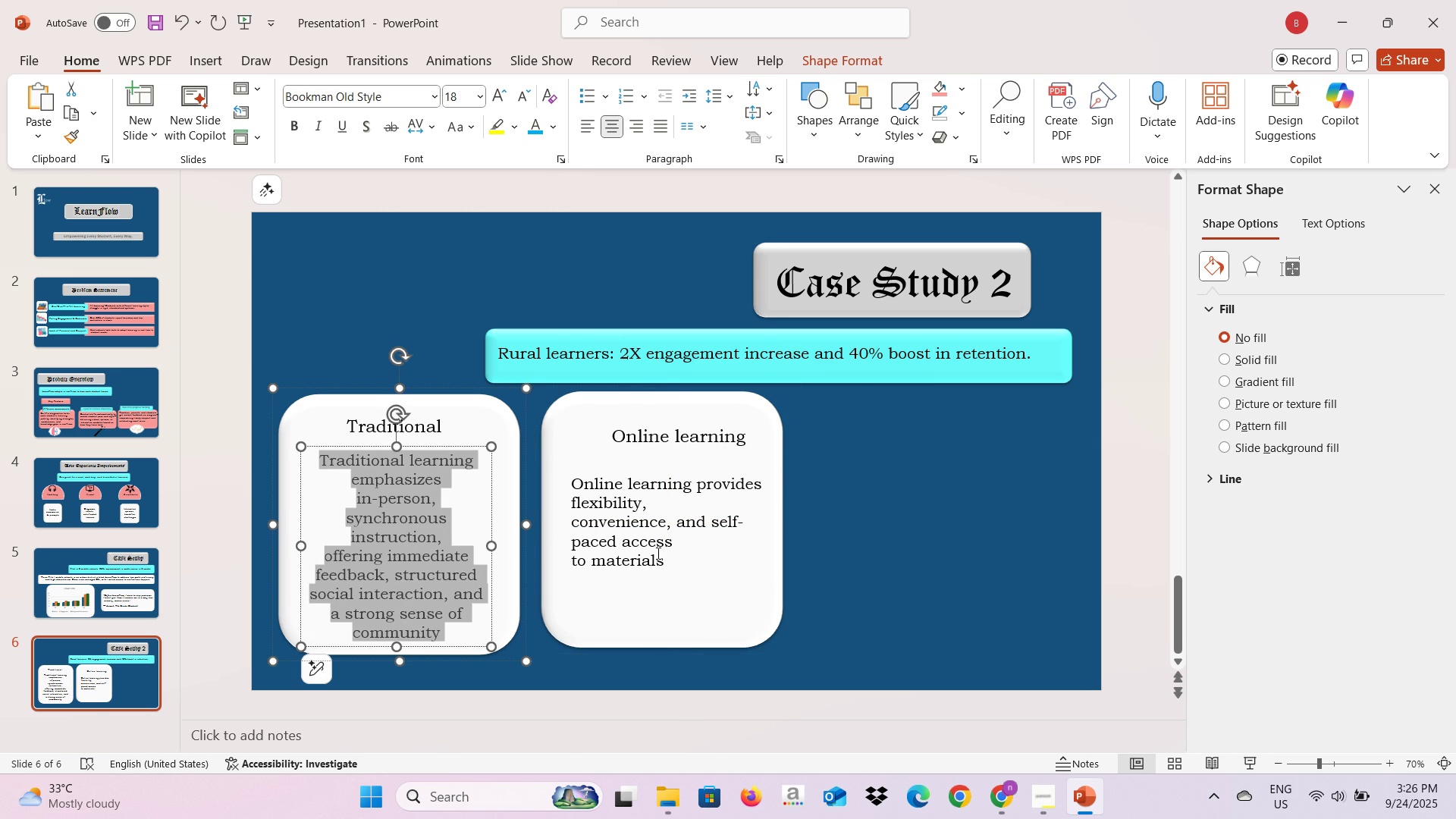 
left_click([657, 553])
 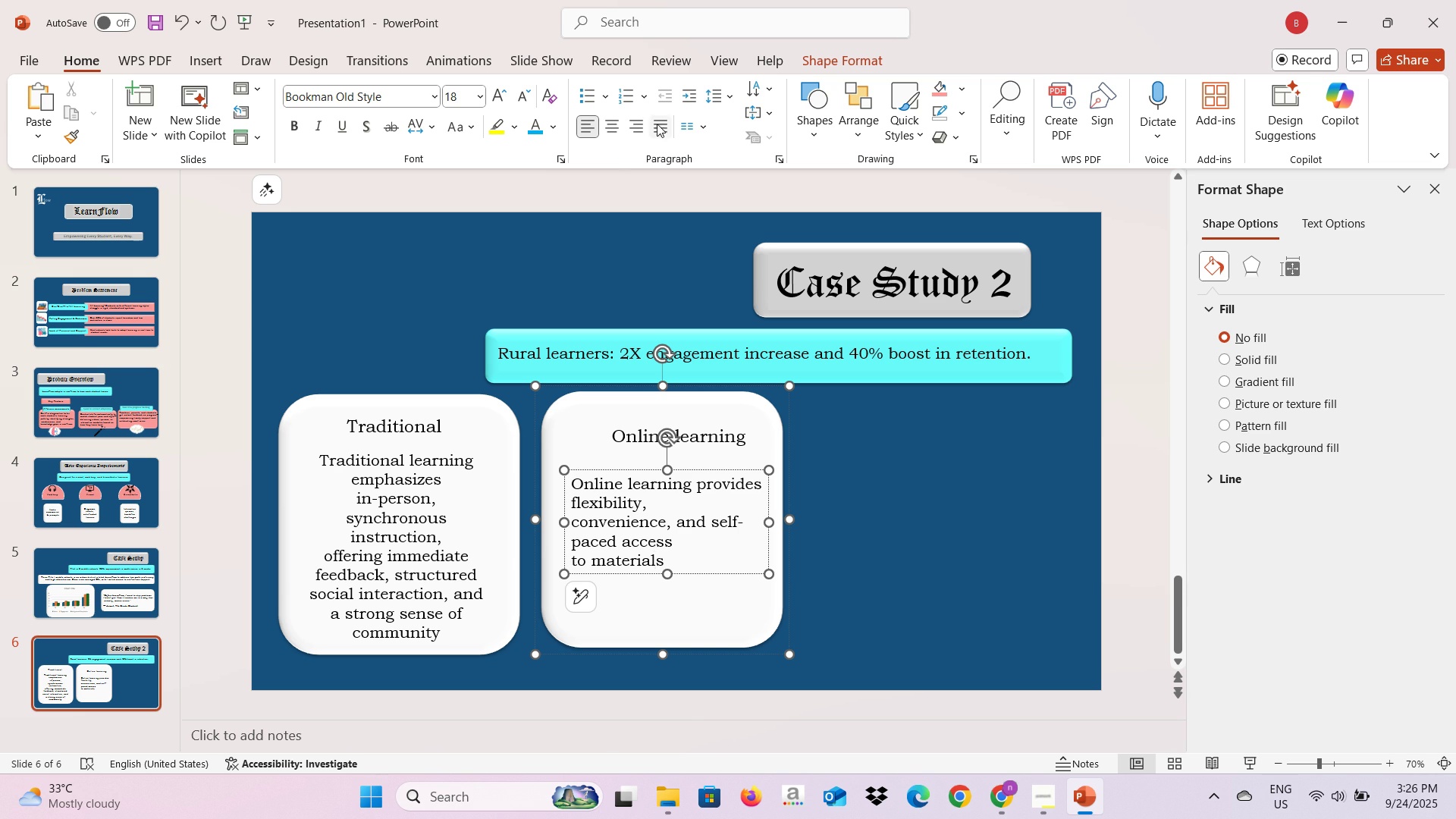 
left_click([667, 133])
 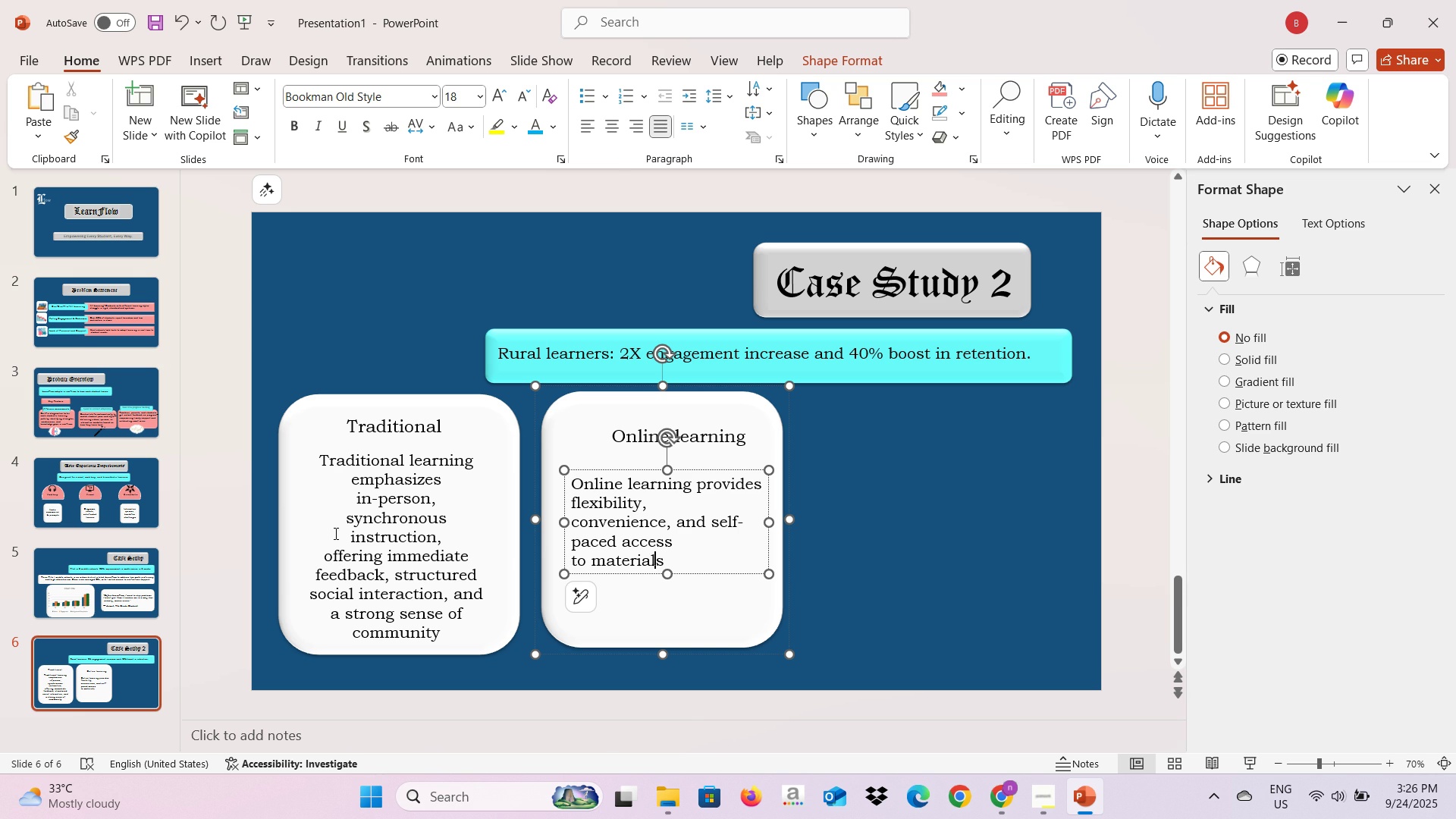 
wait(6.42)
 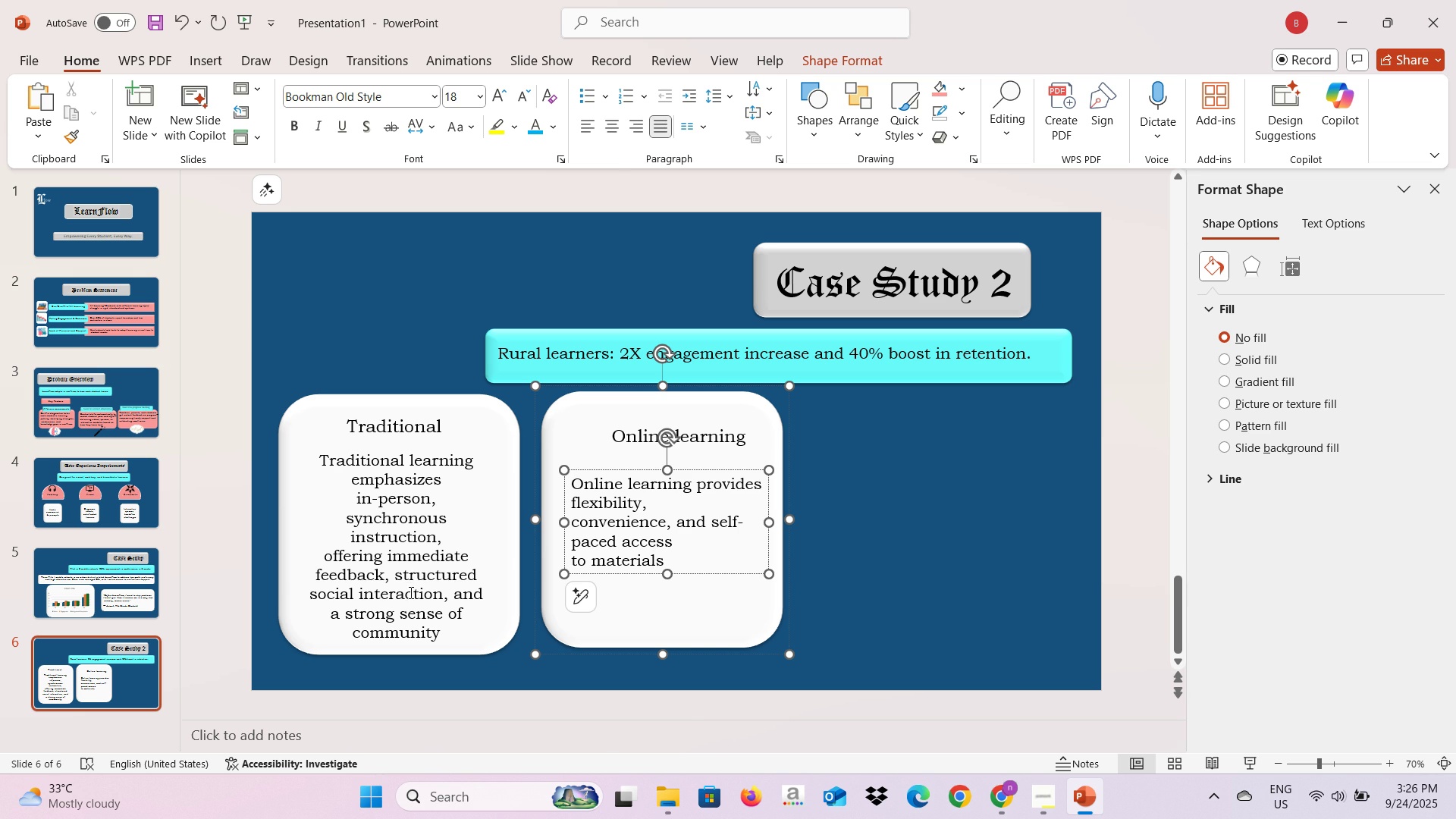 
left_click([347, 488])
 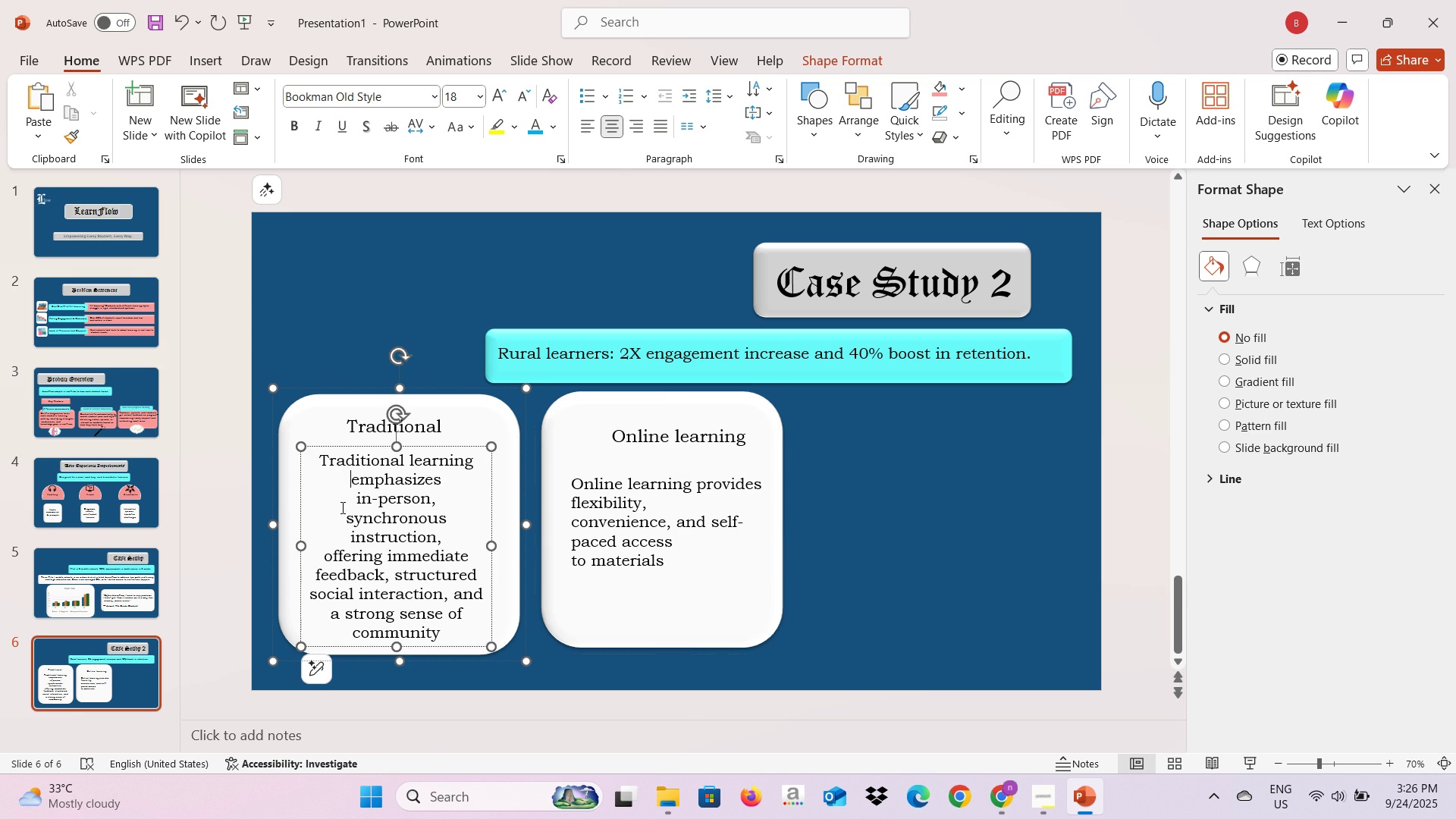 
left_click([346, 507])
 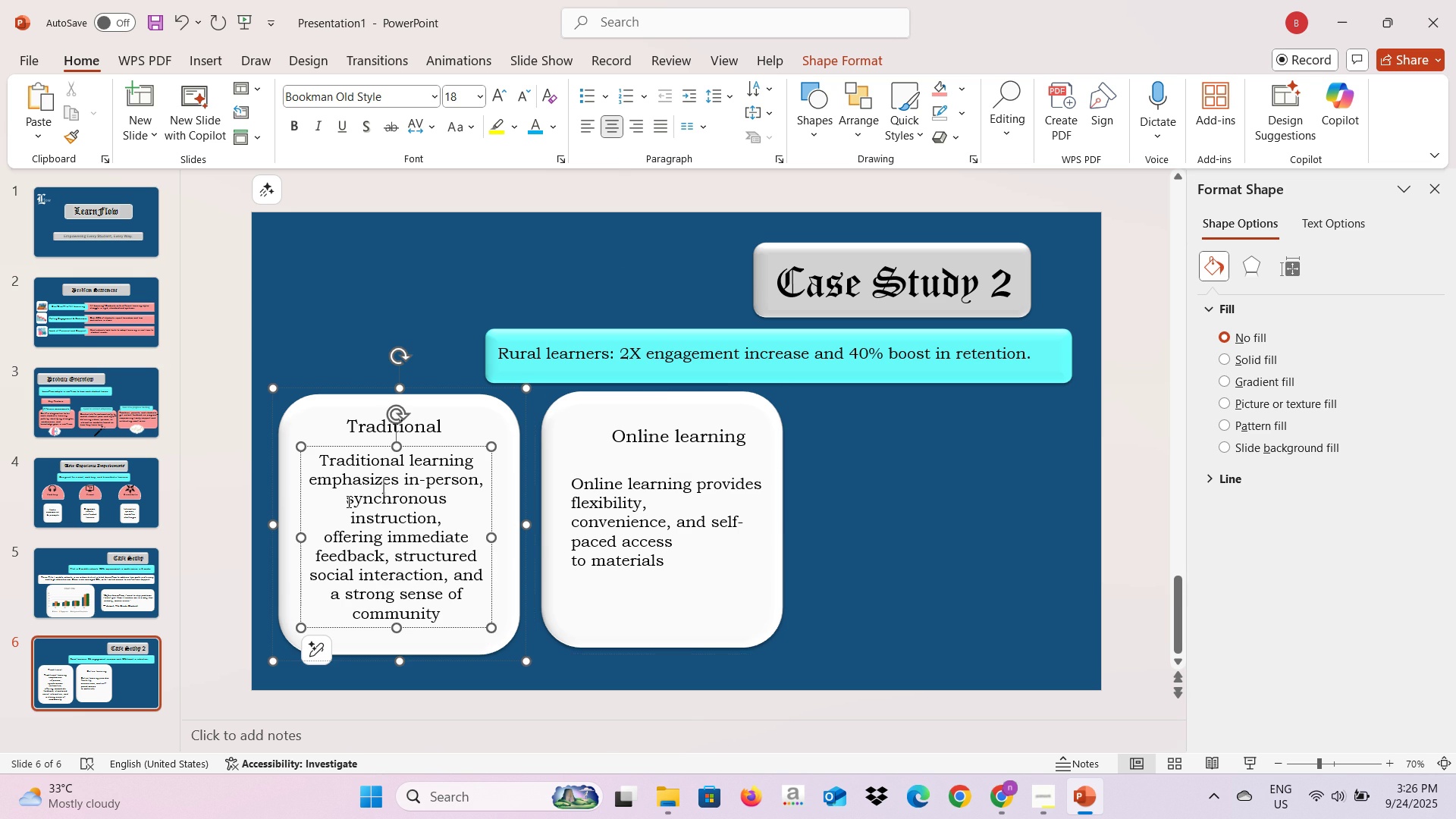 
key(Backspace)
 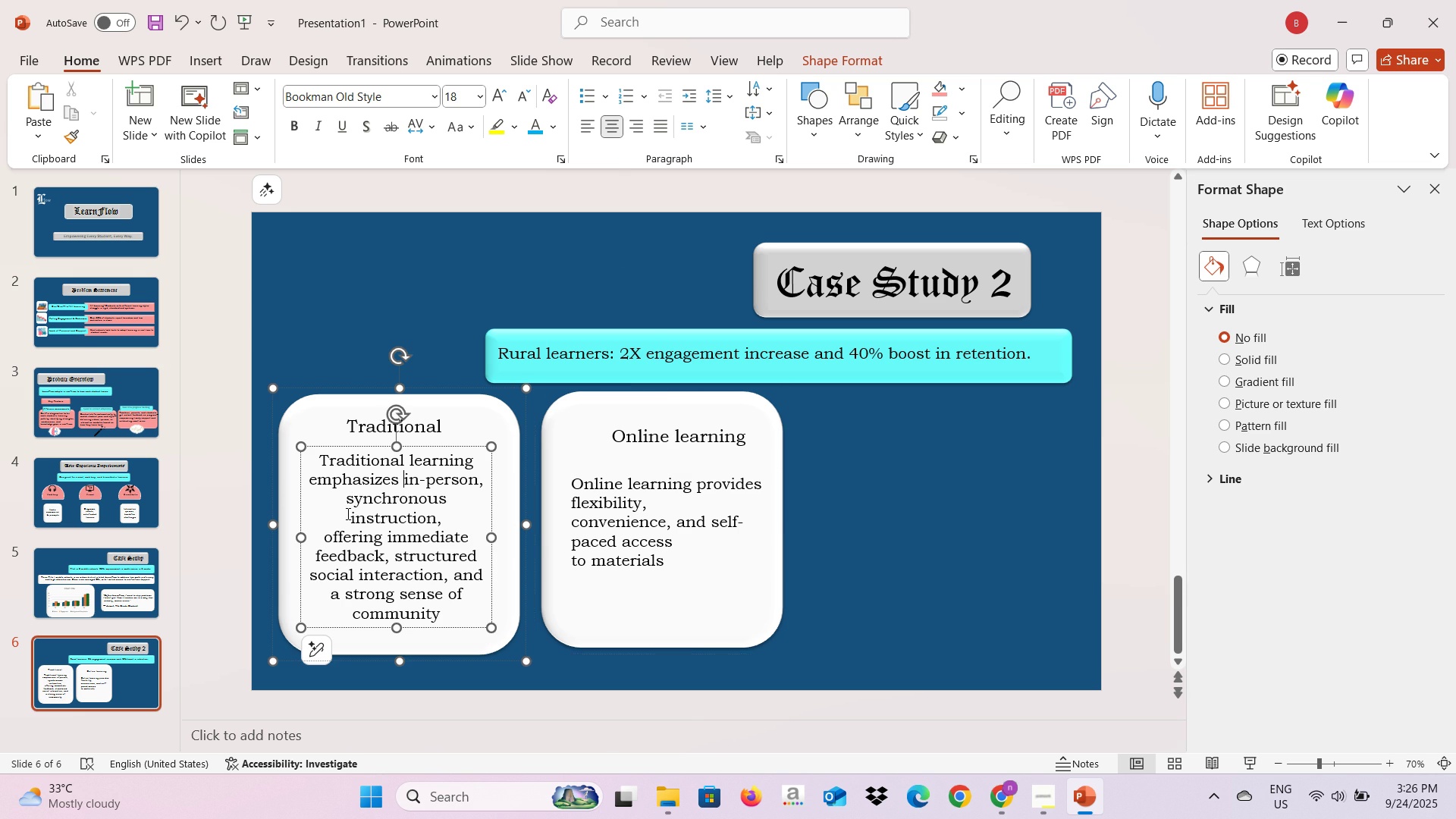 
left_click([347, 516])
 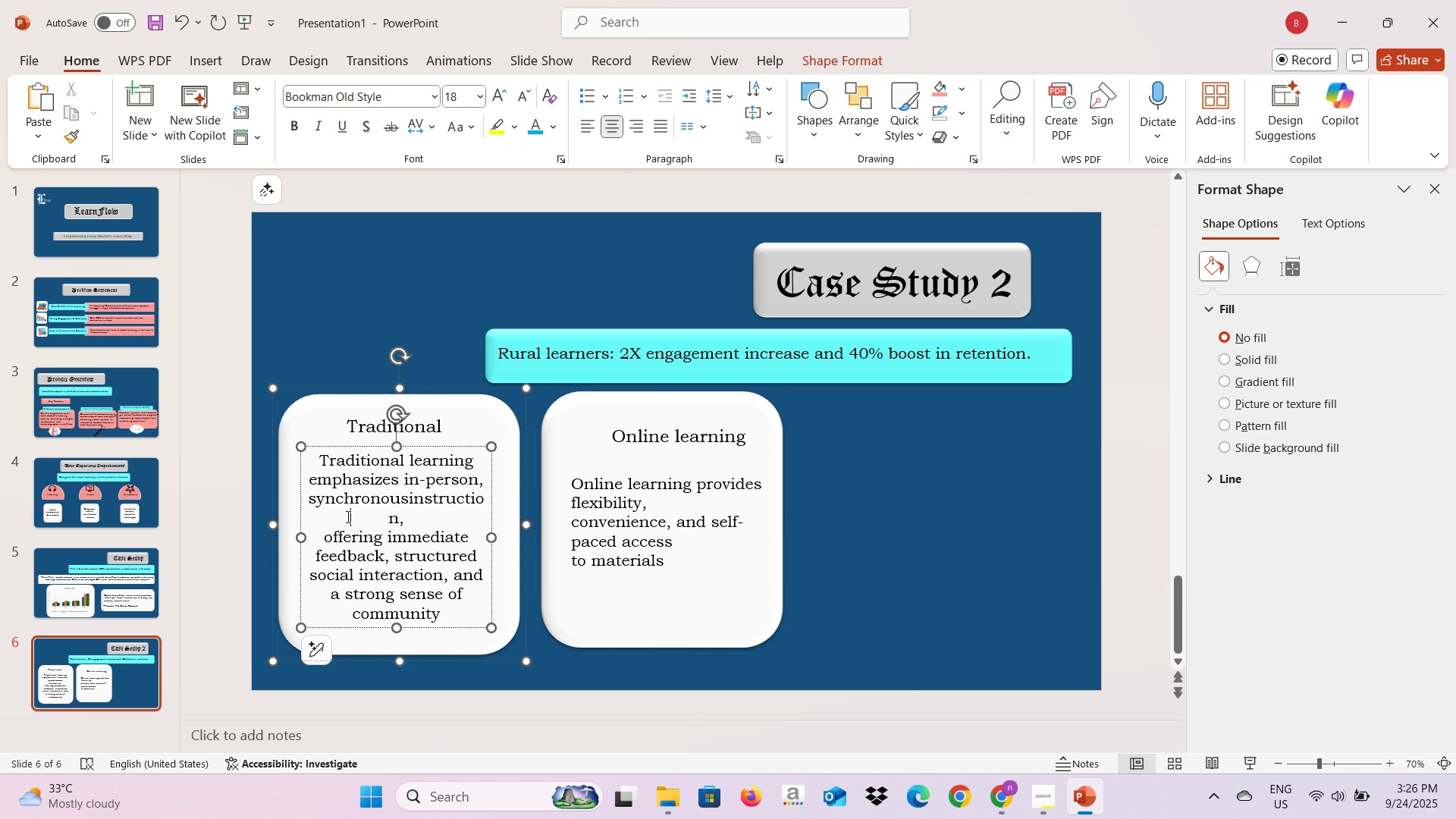 
key(Backspace)
 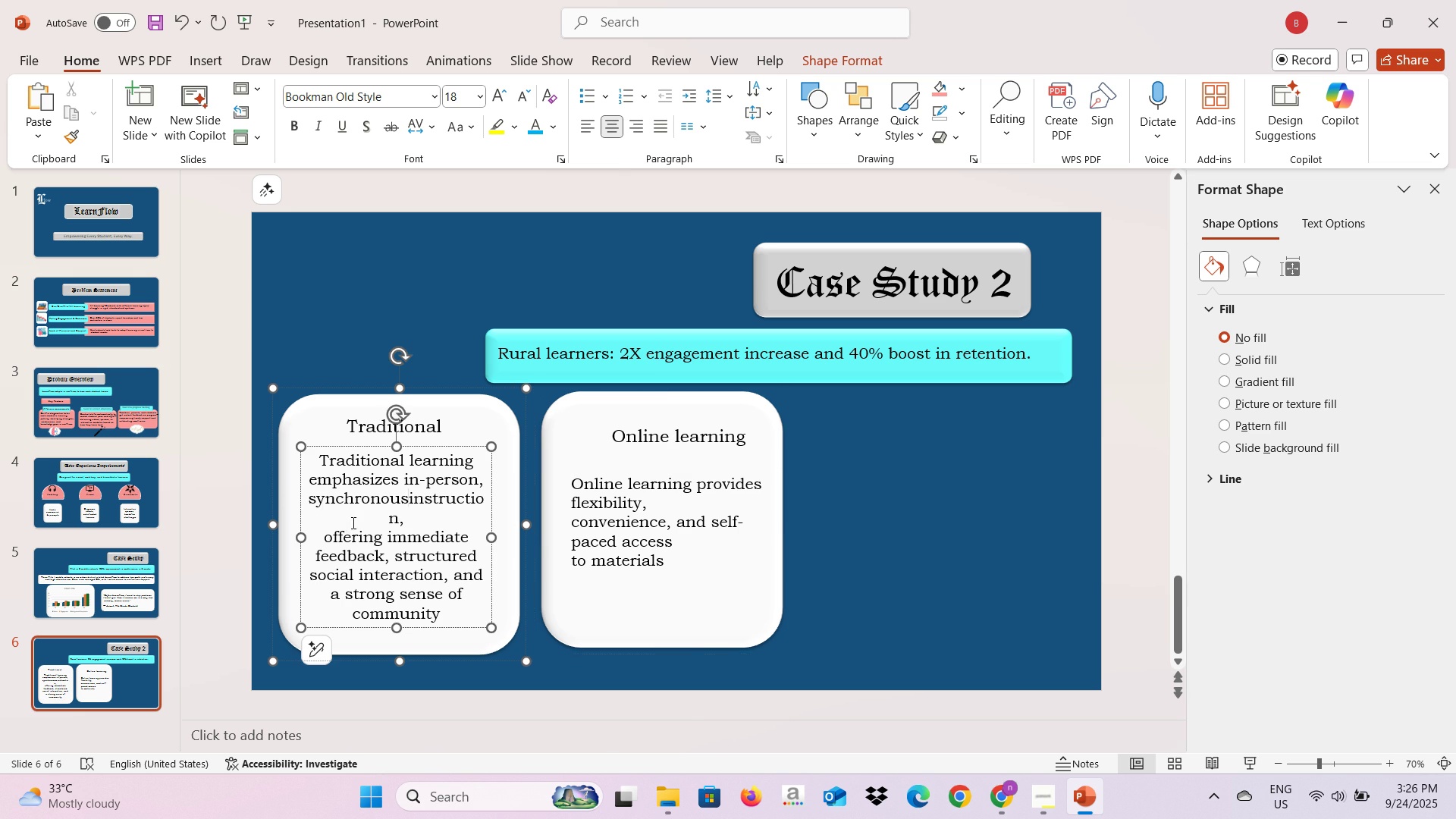 
key(Enter)
 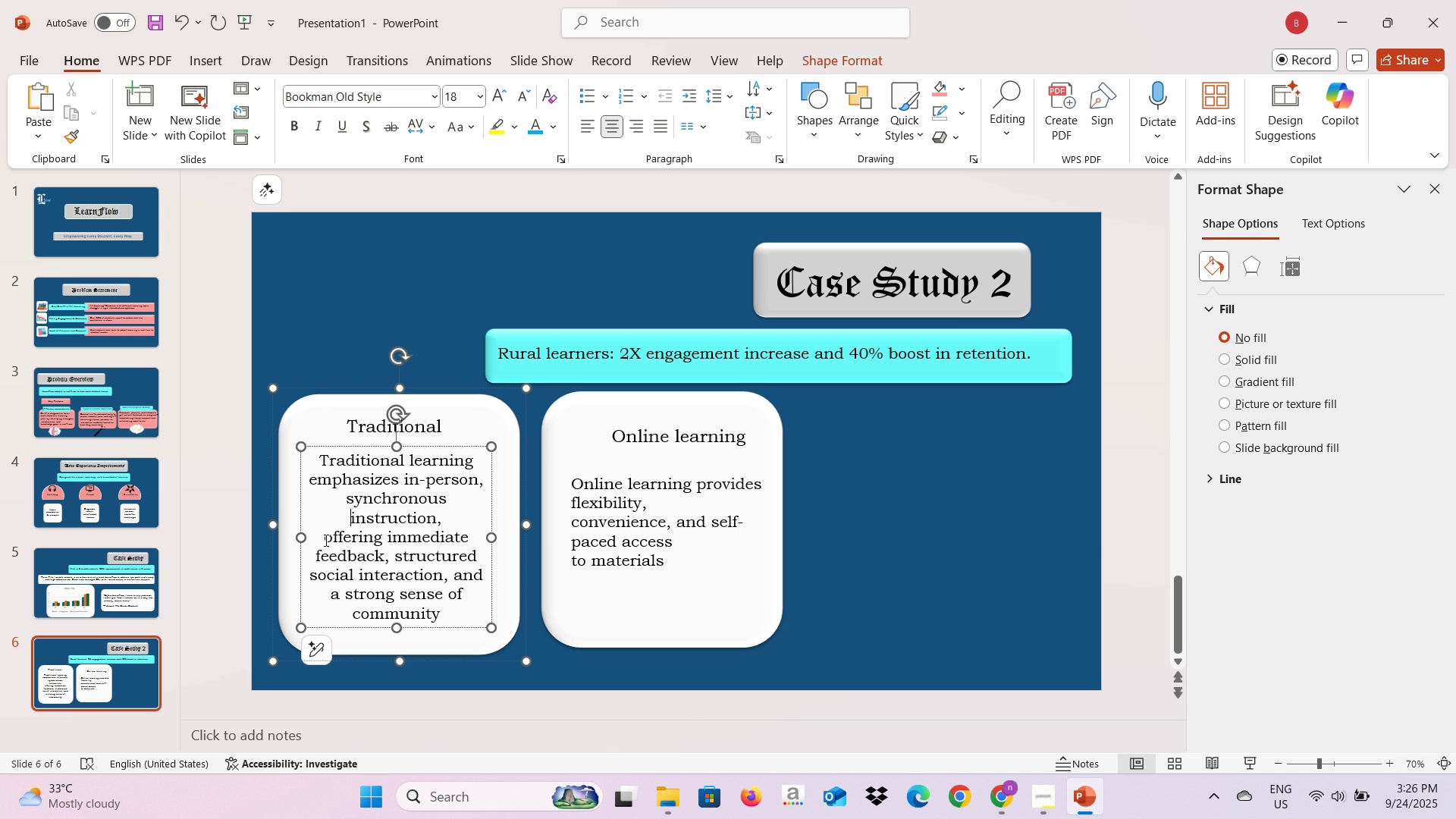 
left_click([324, 540])
 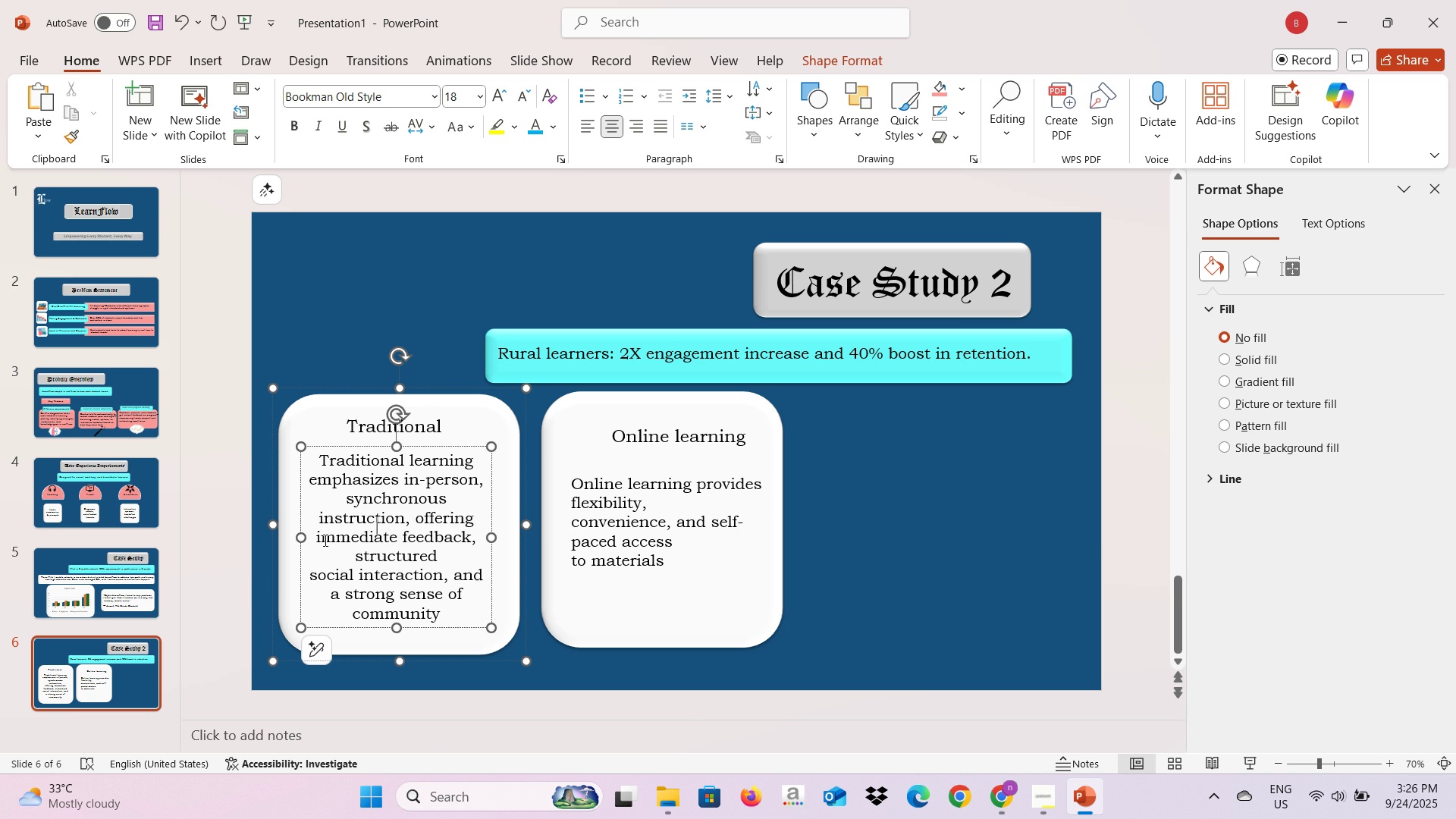 
key(Backspace)
 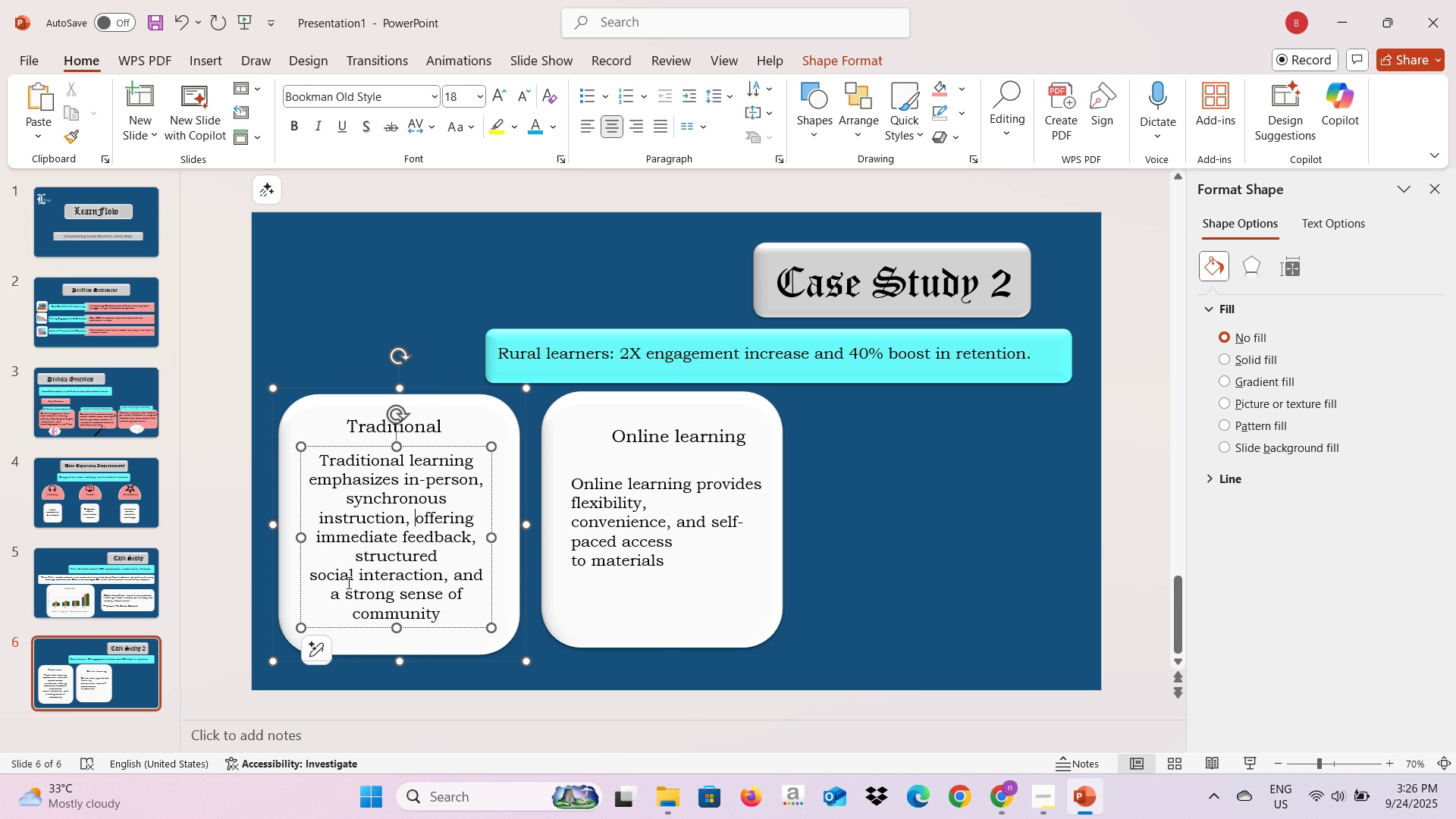 
left_click([596, 598])
 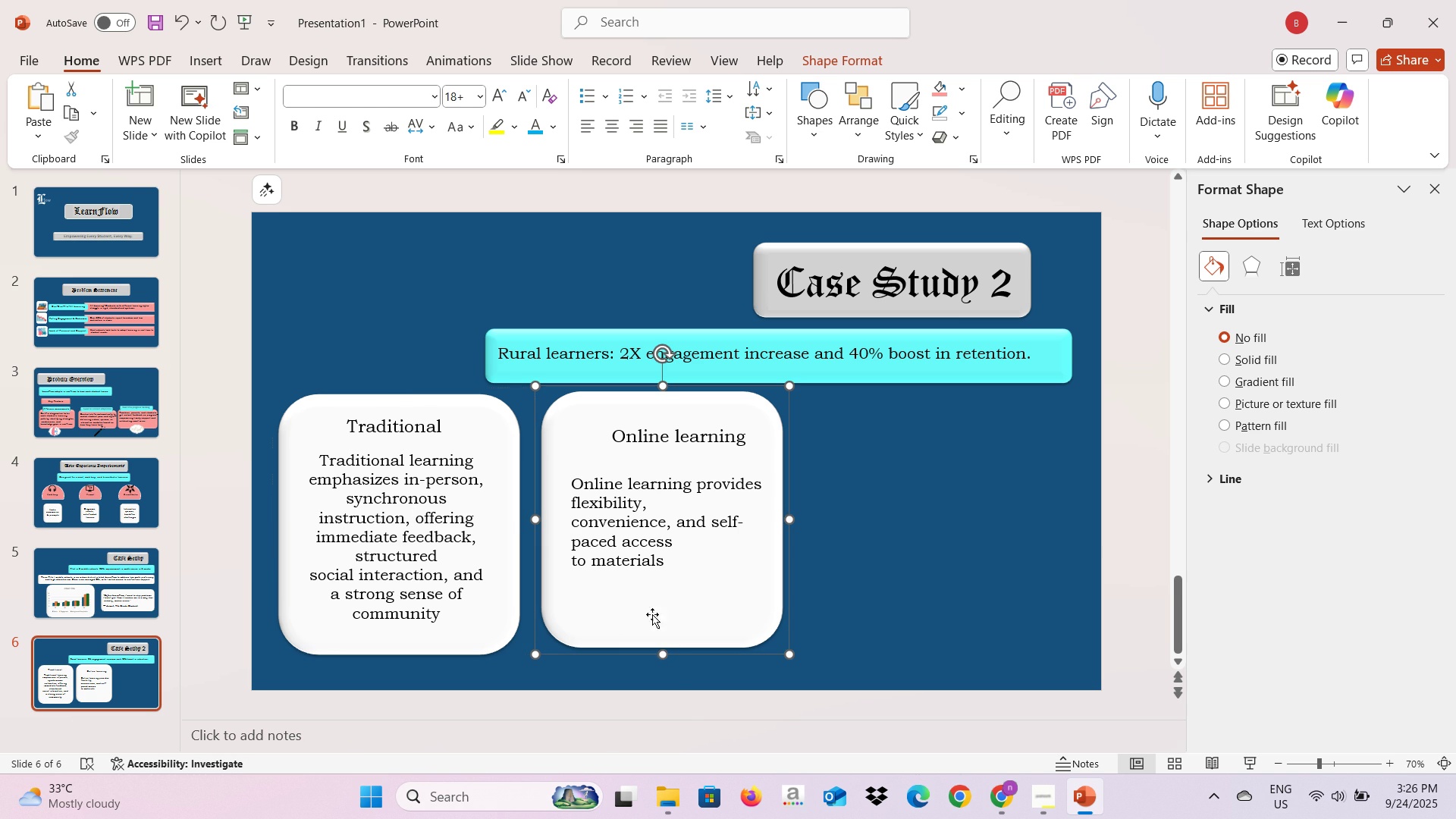 
left_click([660, 560])
 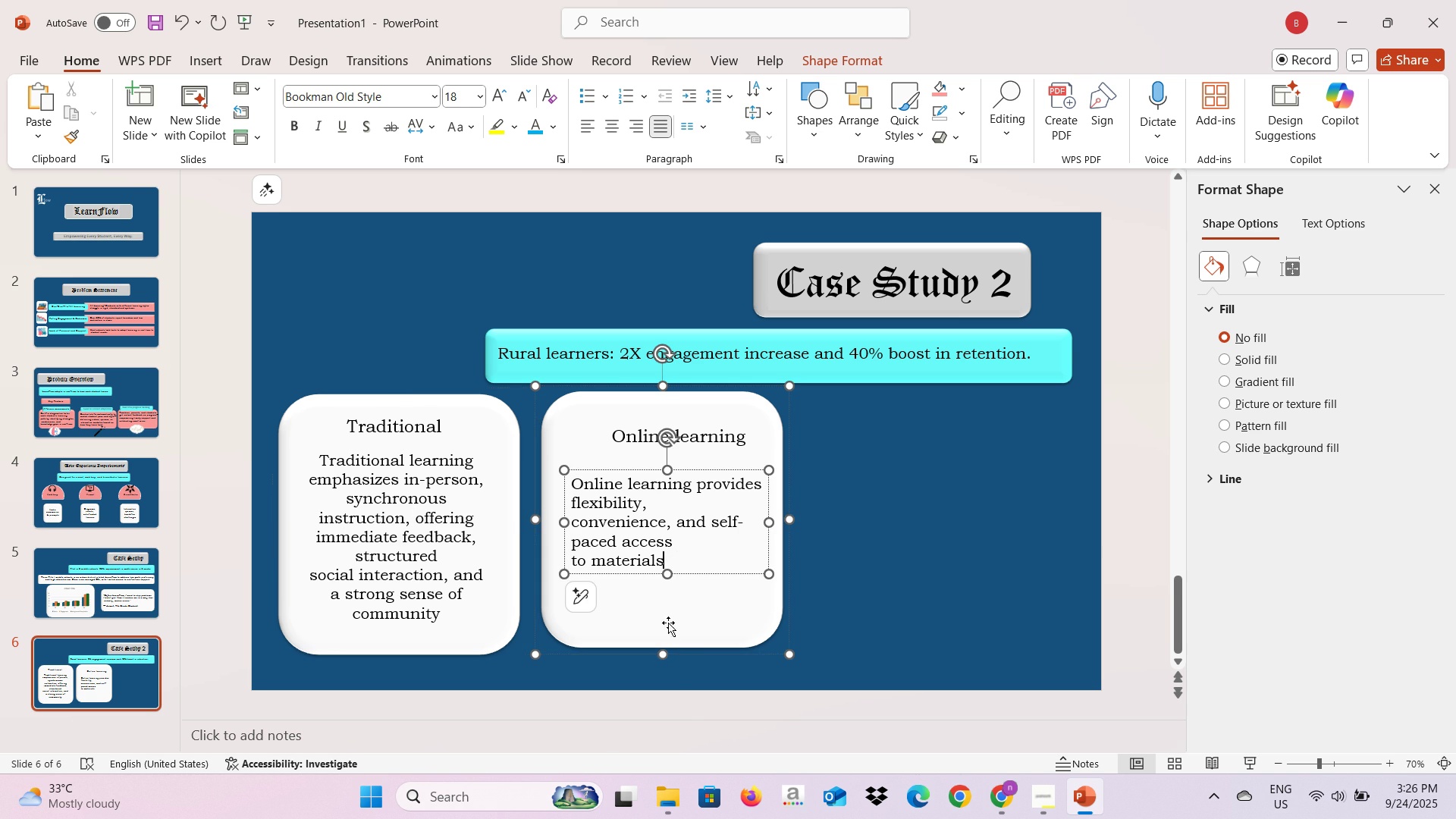 
left_click([682, 639])
 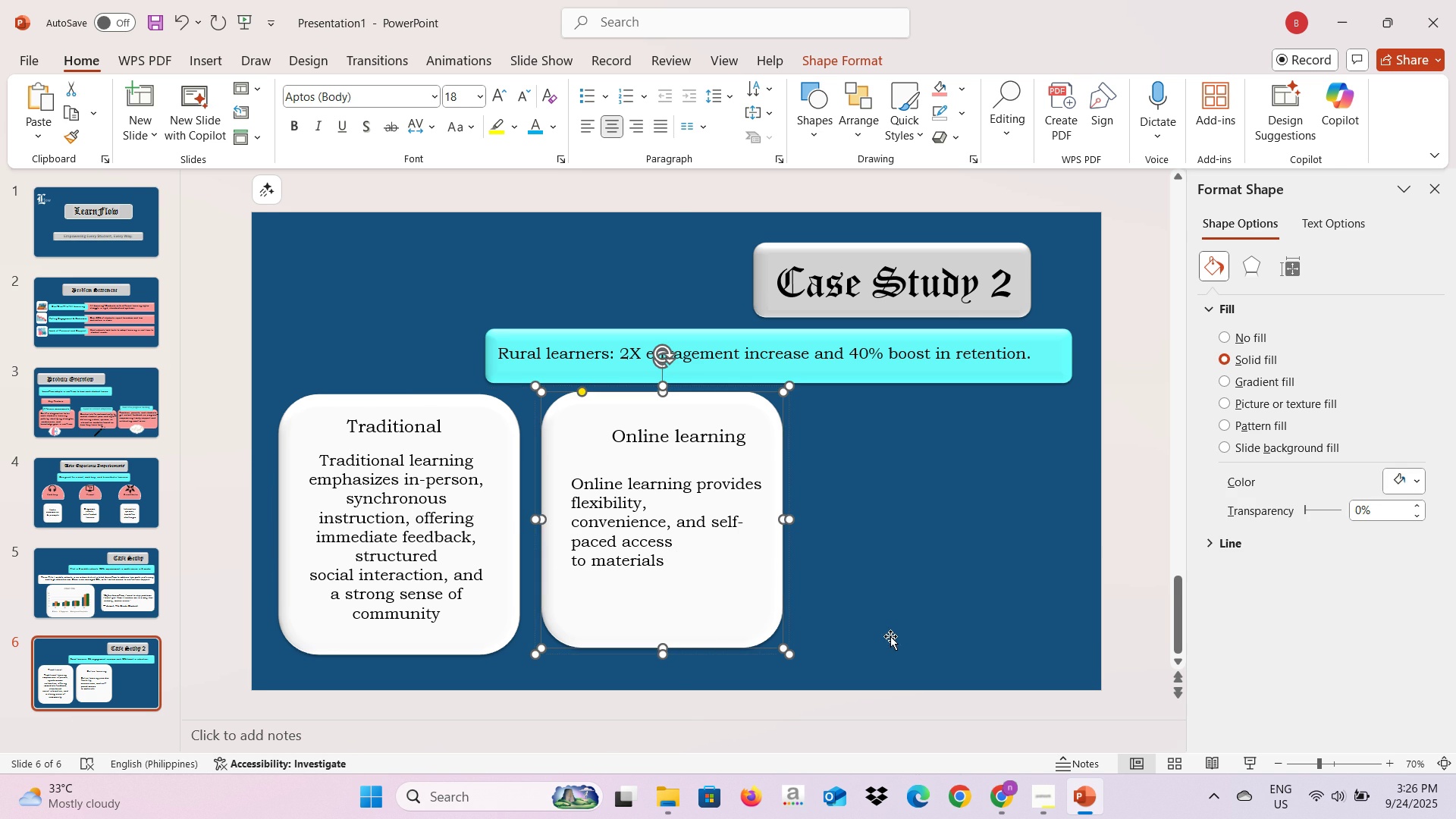 
left_click([890, 636])
 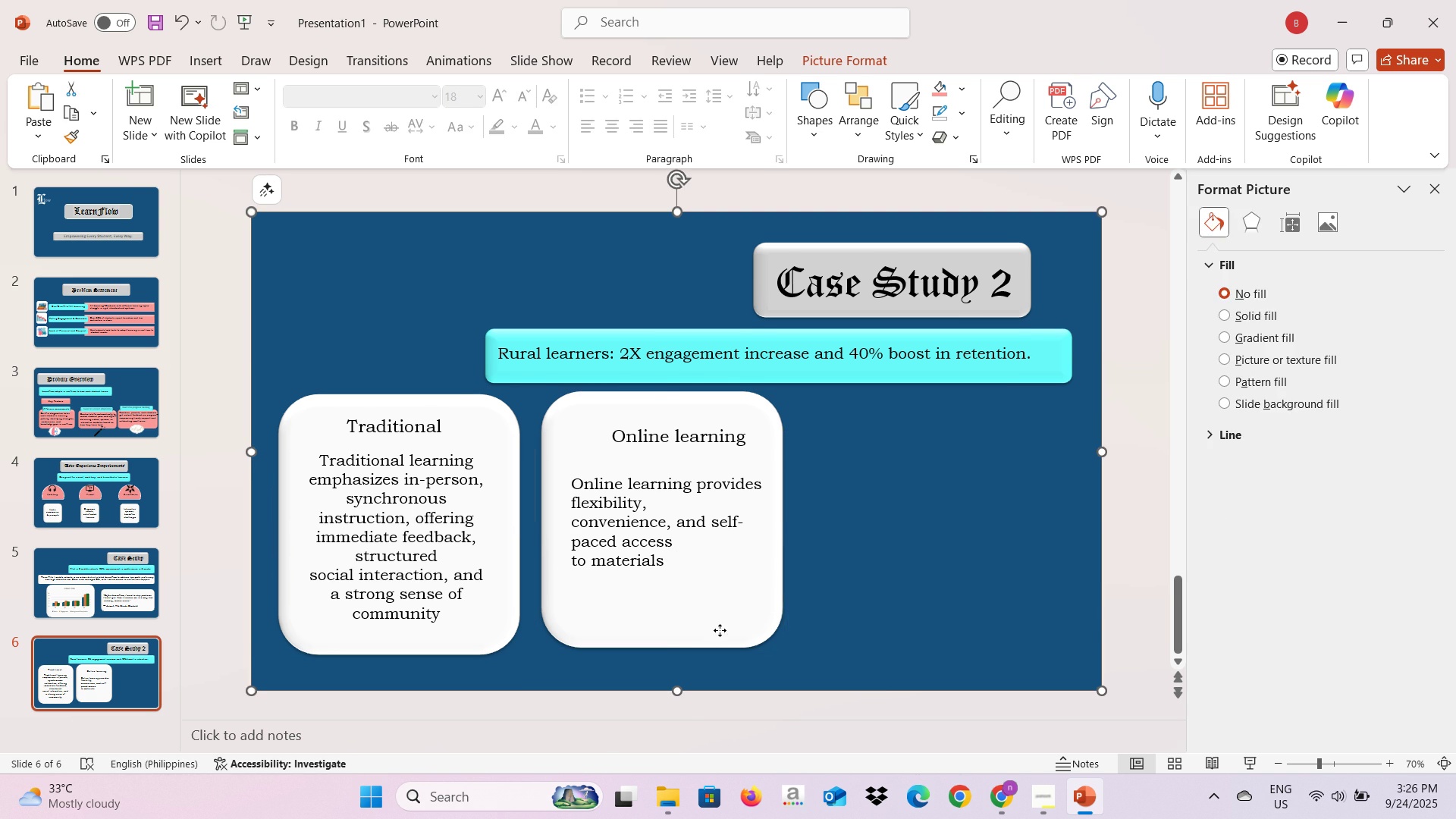 
left_click([720, 630])
 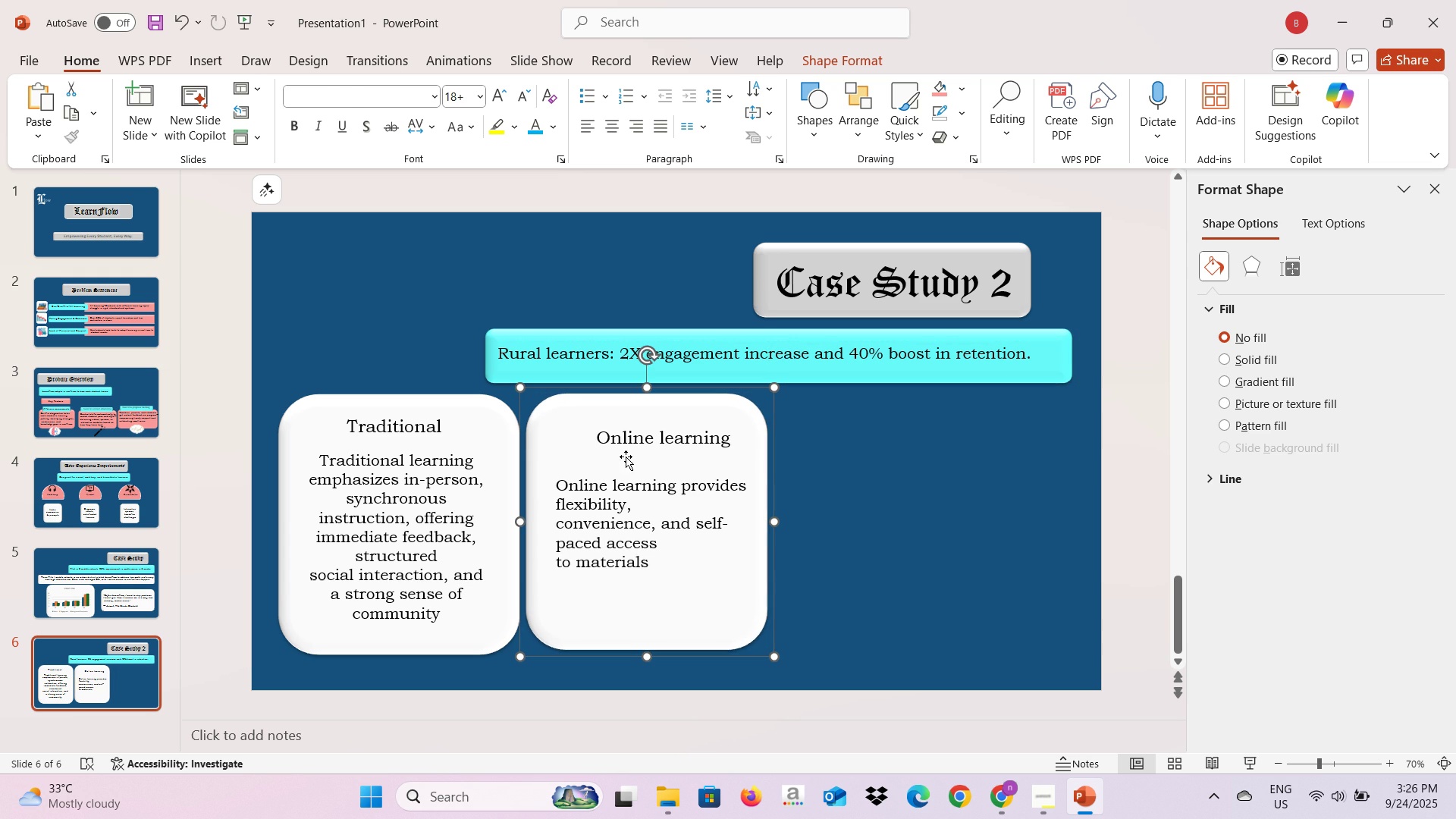 
double_click([626, 434])
 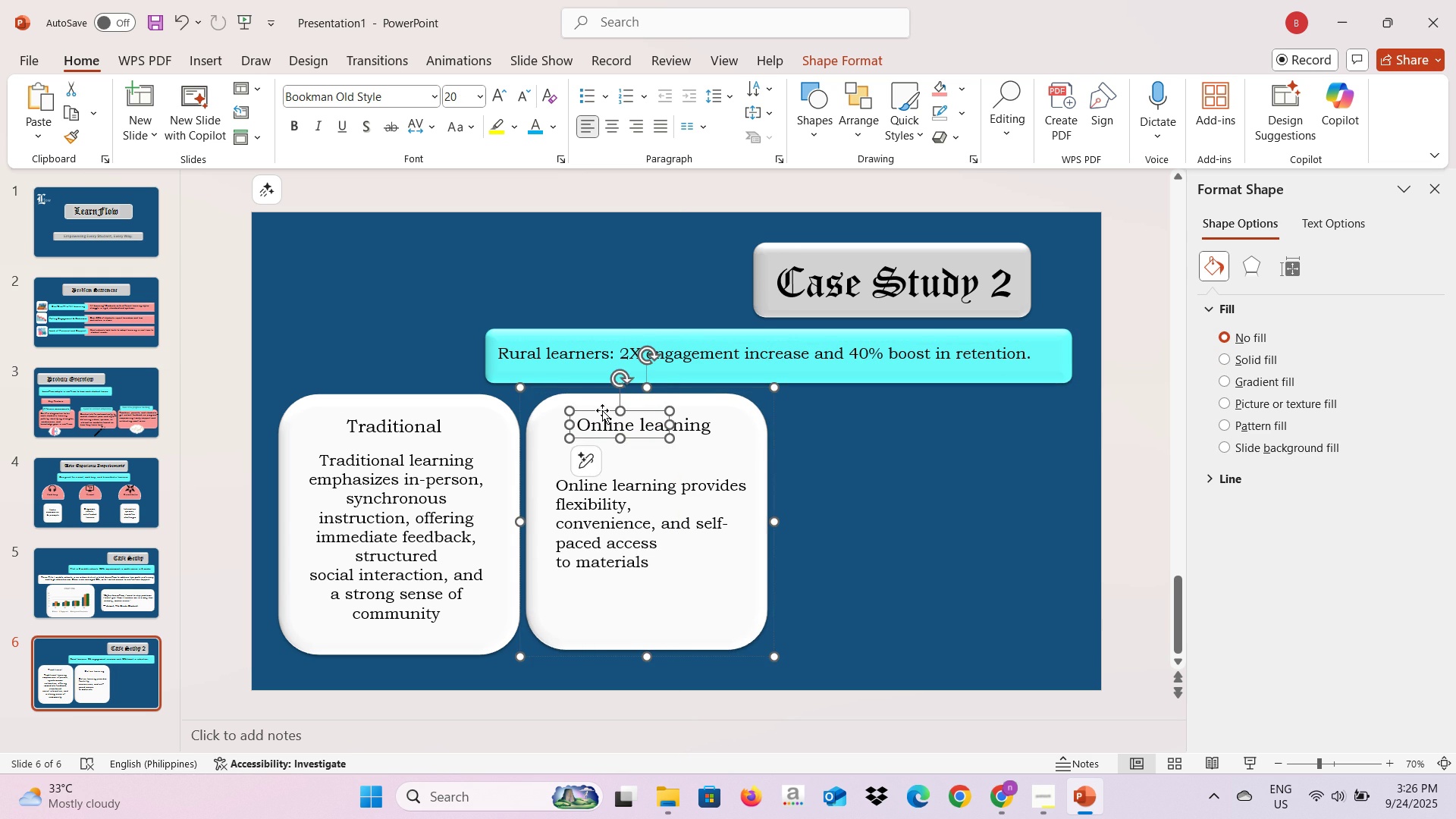 
left_click([629, 532])
 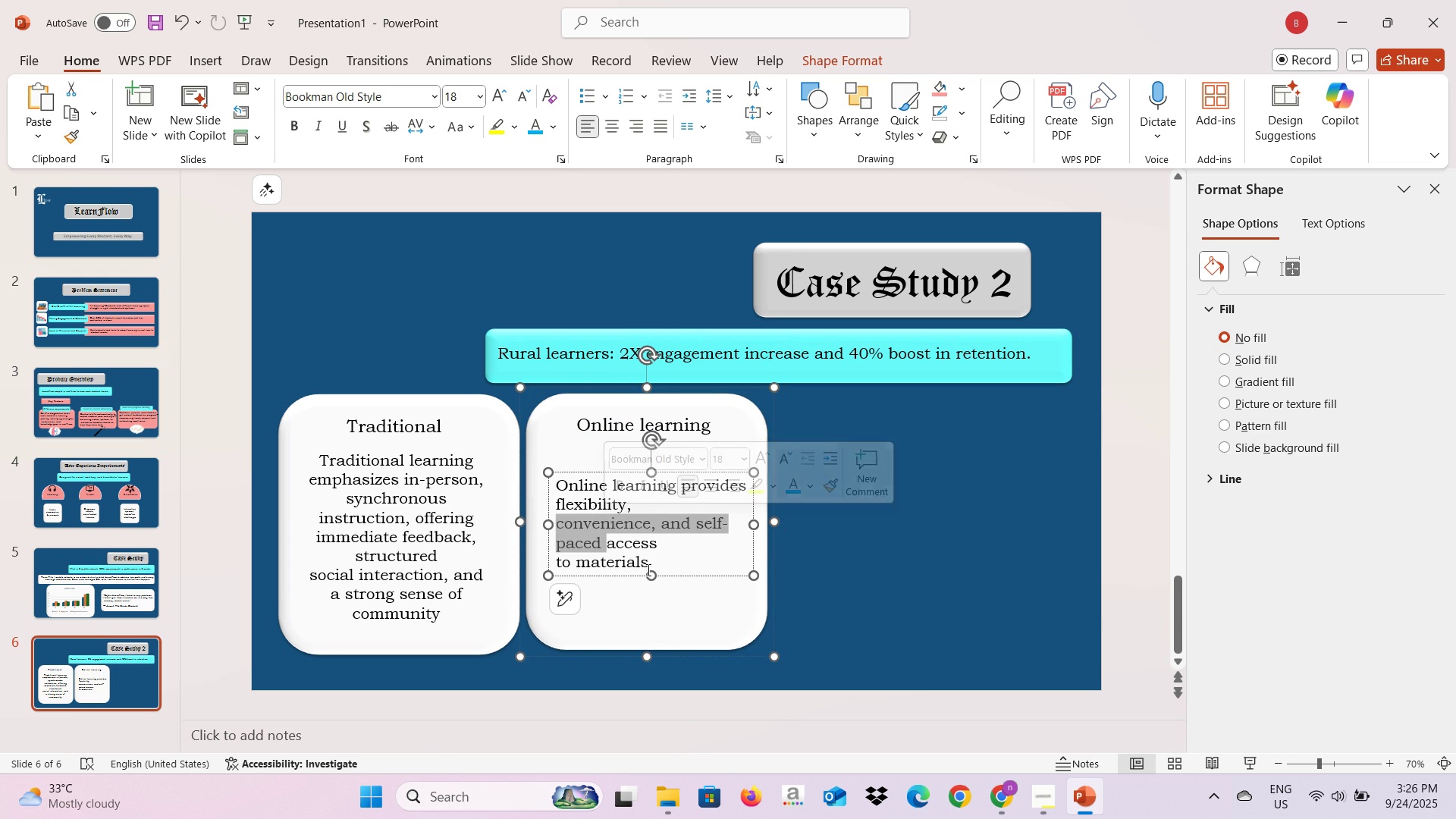 
left_click([652, 607])
 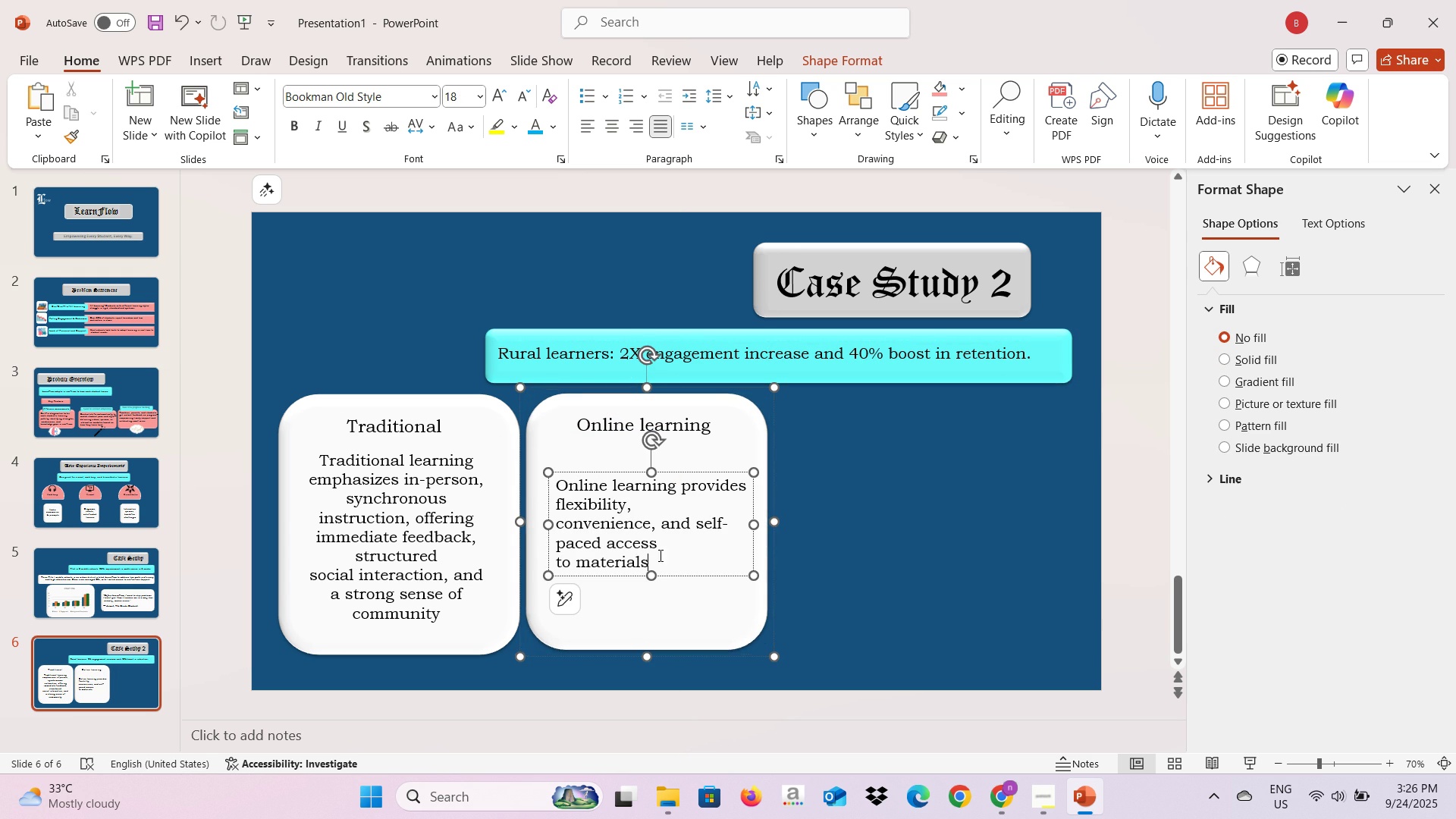 
left_click([659, 555])
 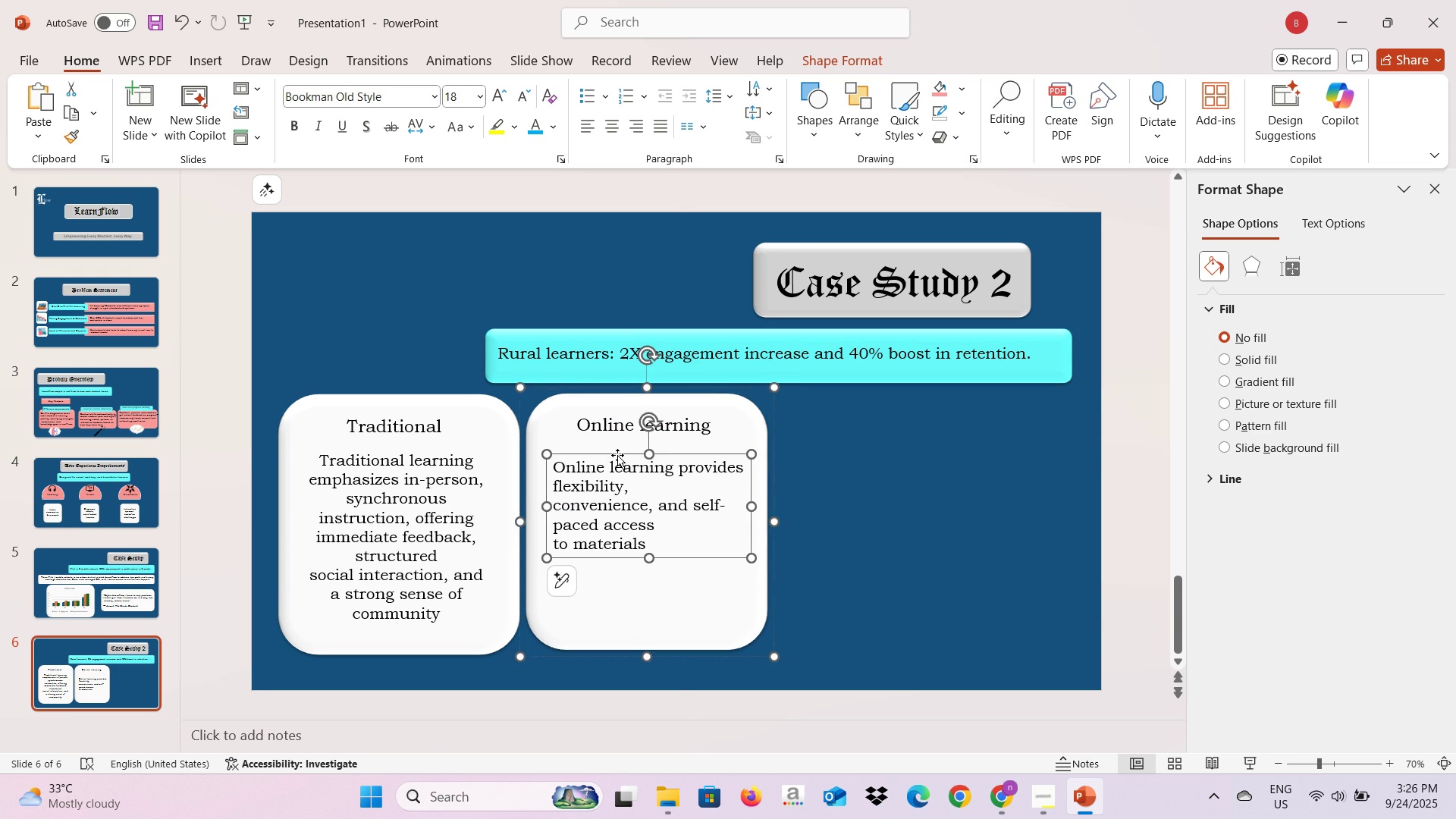 
left_click([852, 559])
 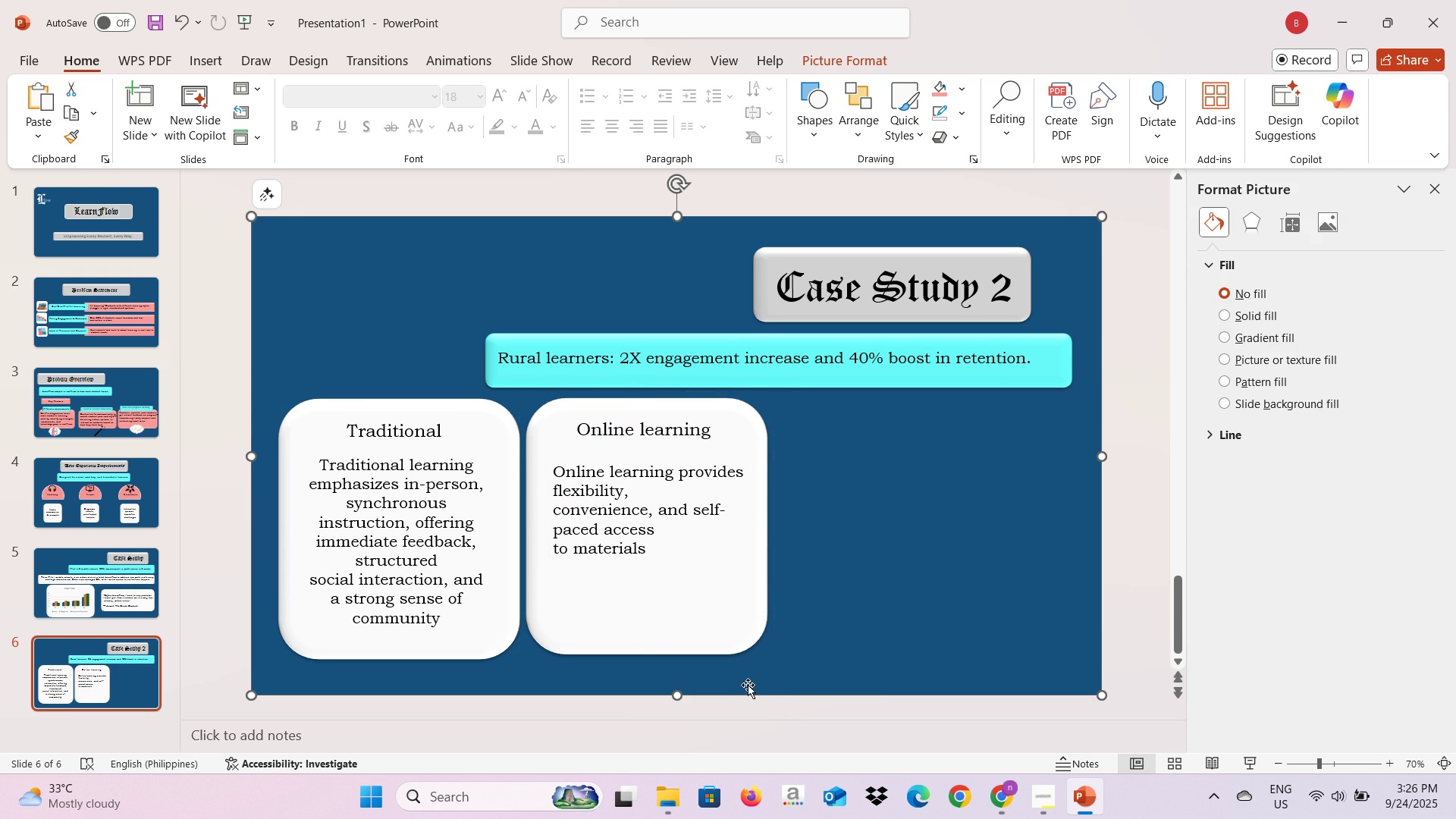 
key(Alt+AltLeft)
 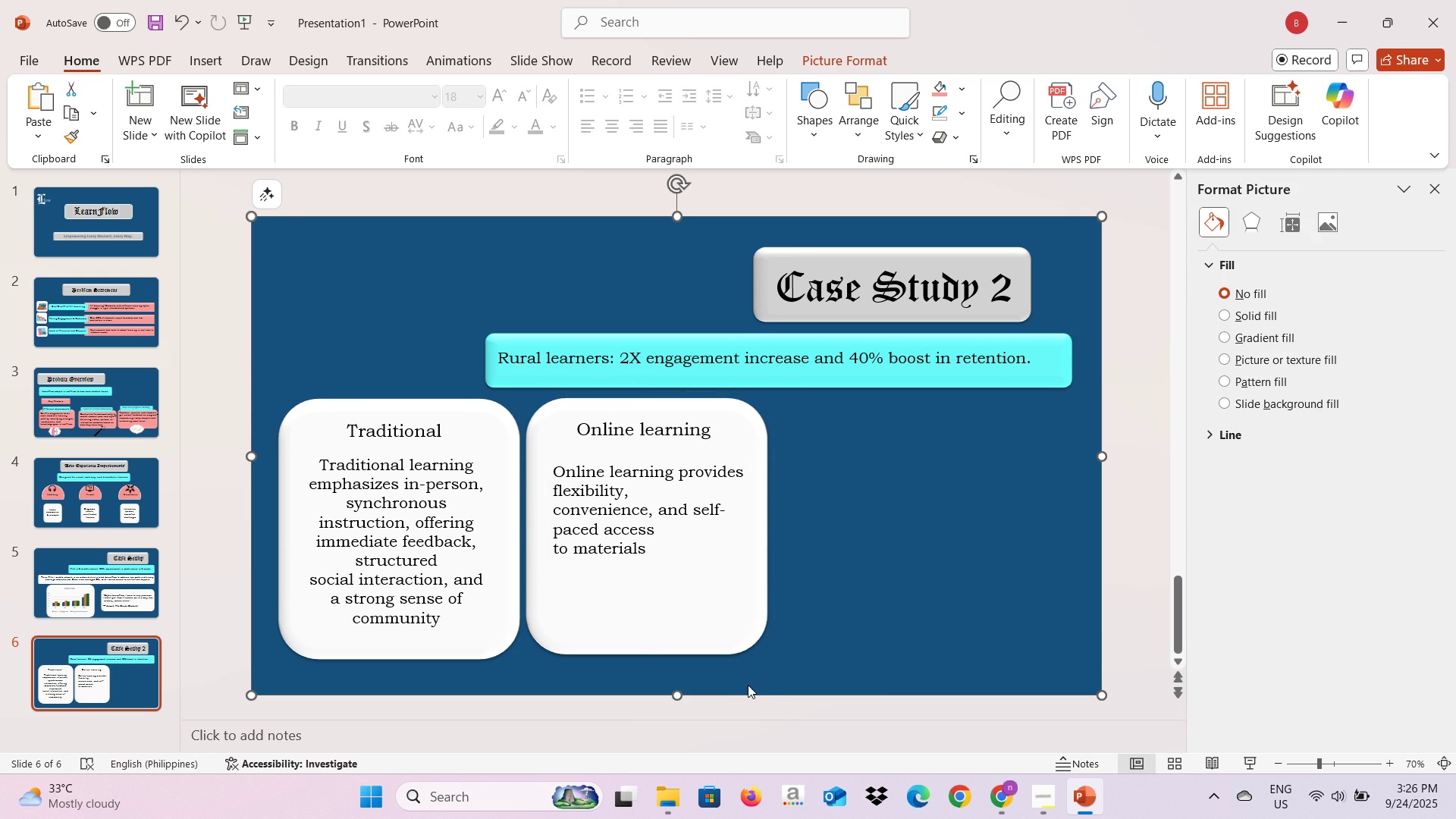 
key(Alt+Tab)
 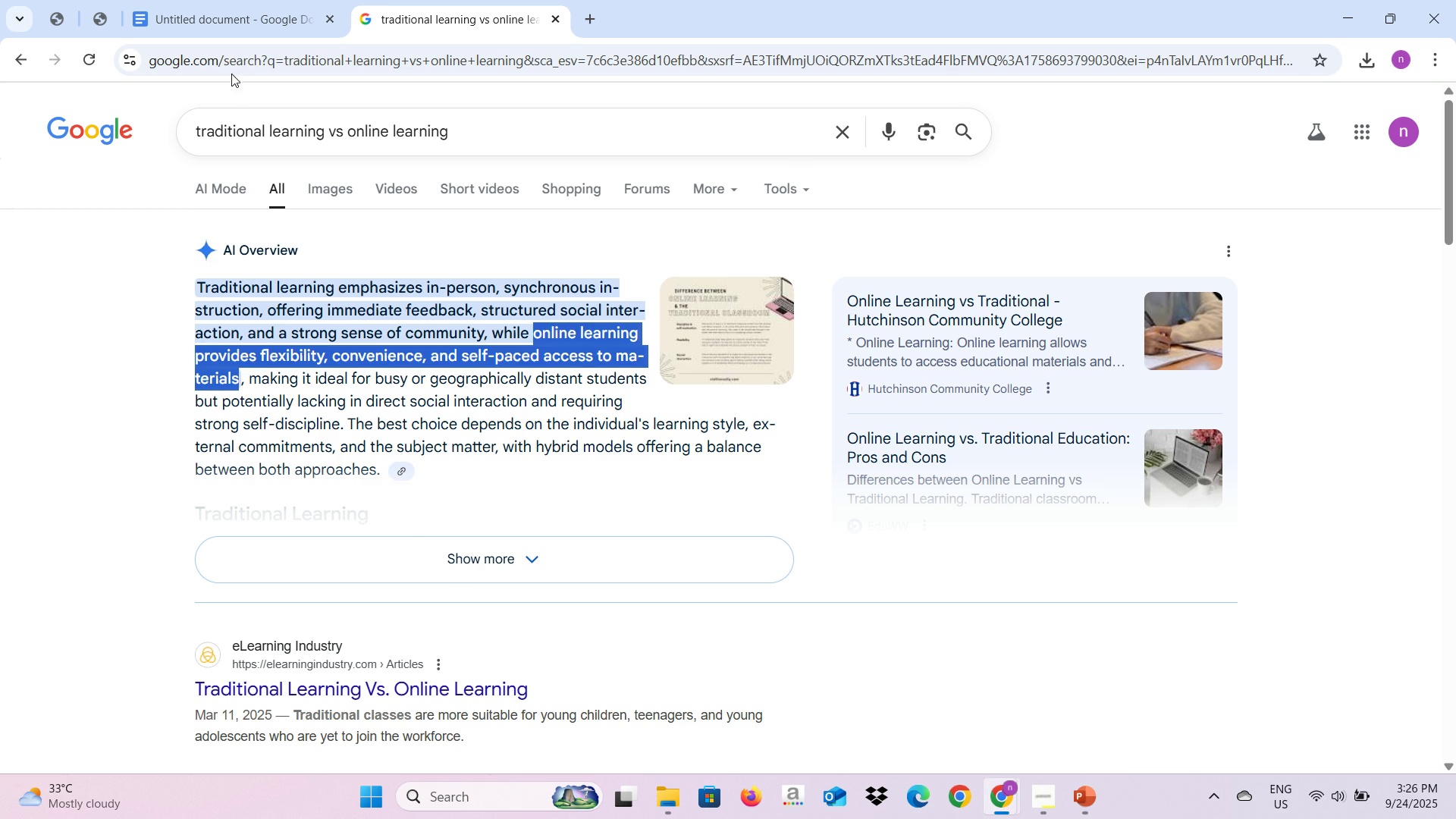 
left_click([240, 16])
 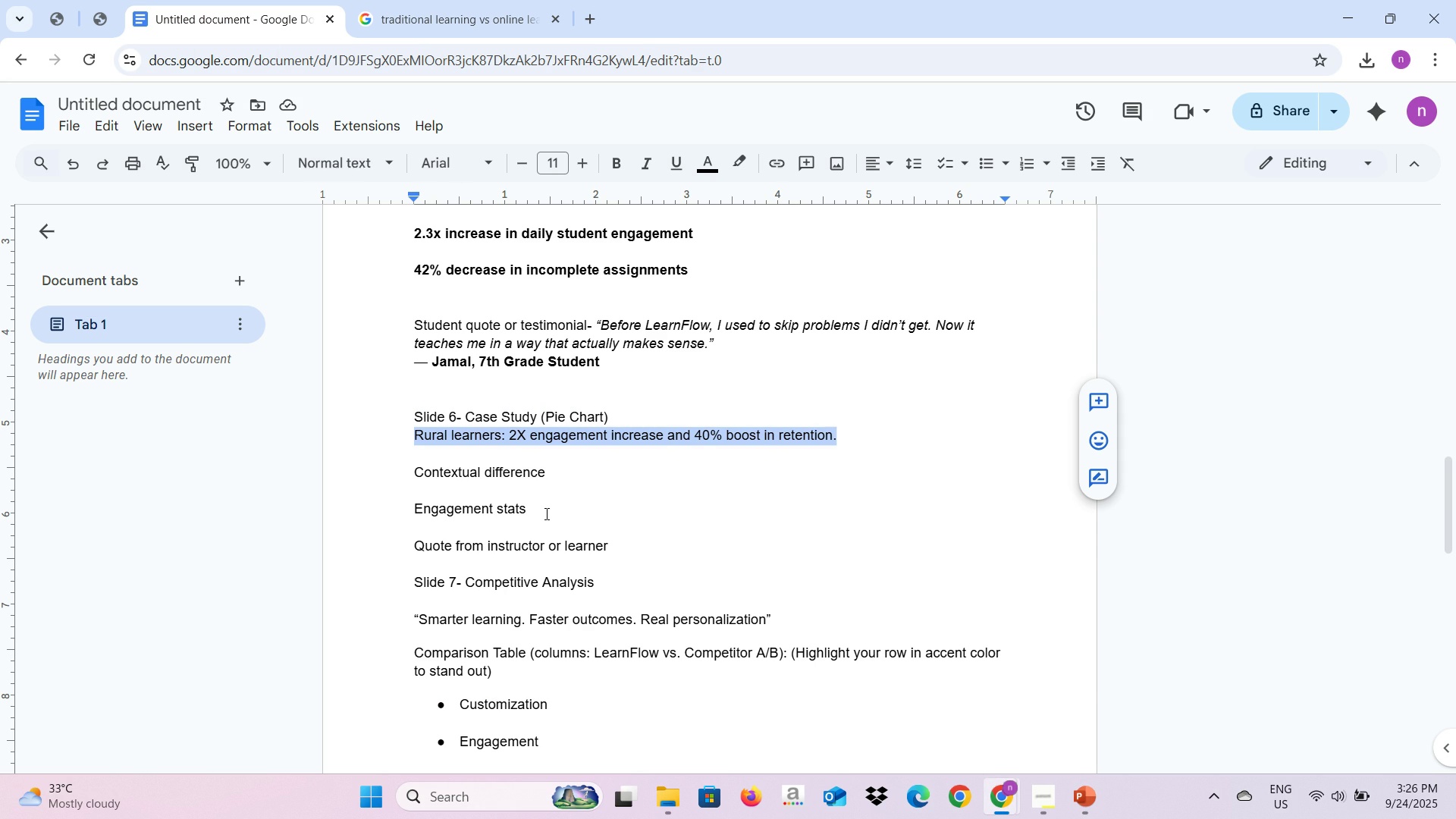 
key(Tab)
 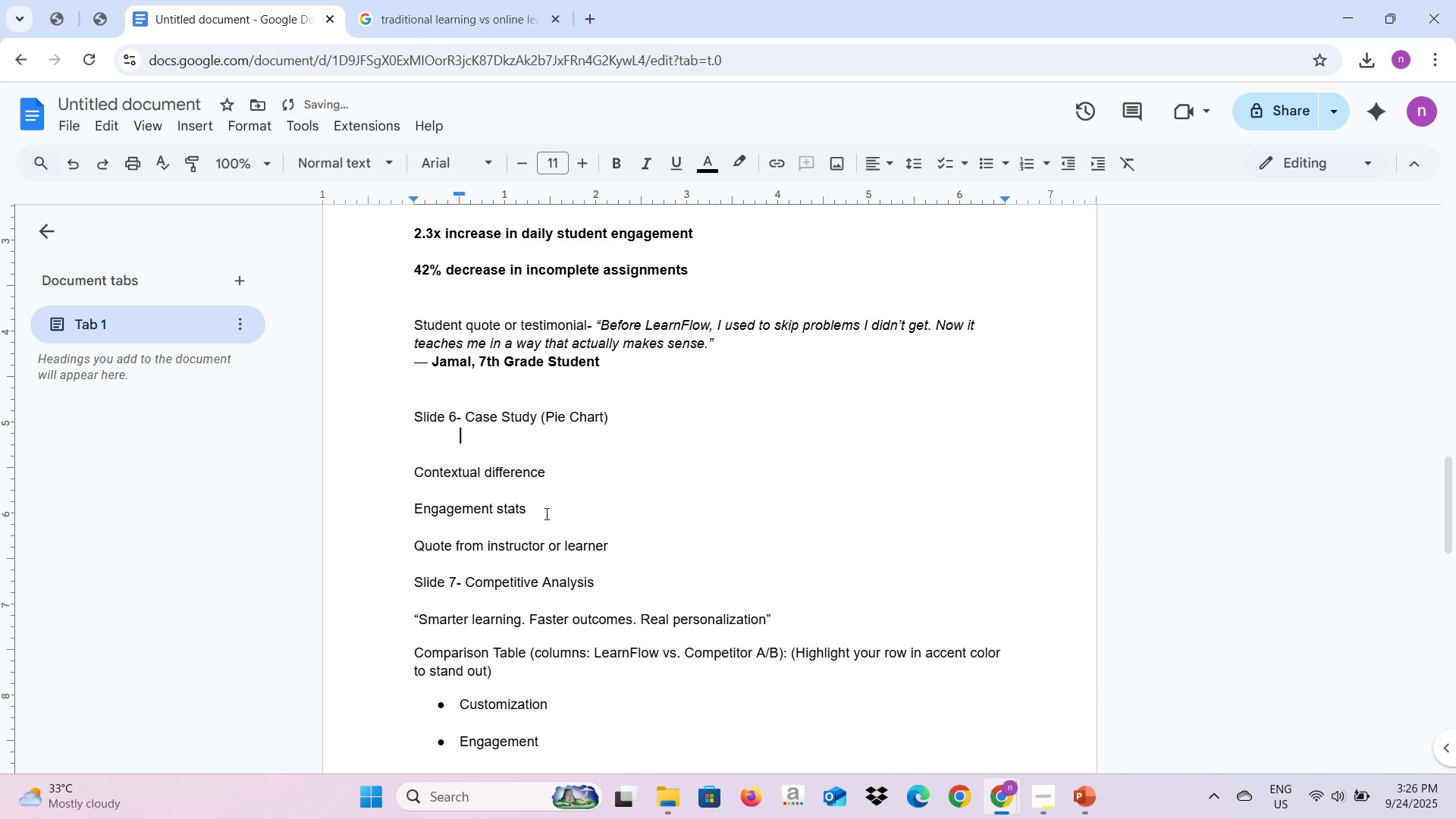 
key(Backspace)